 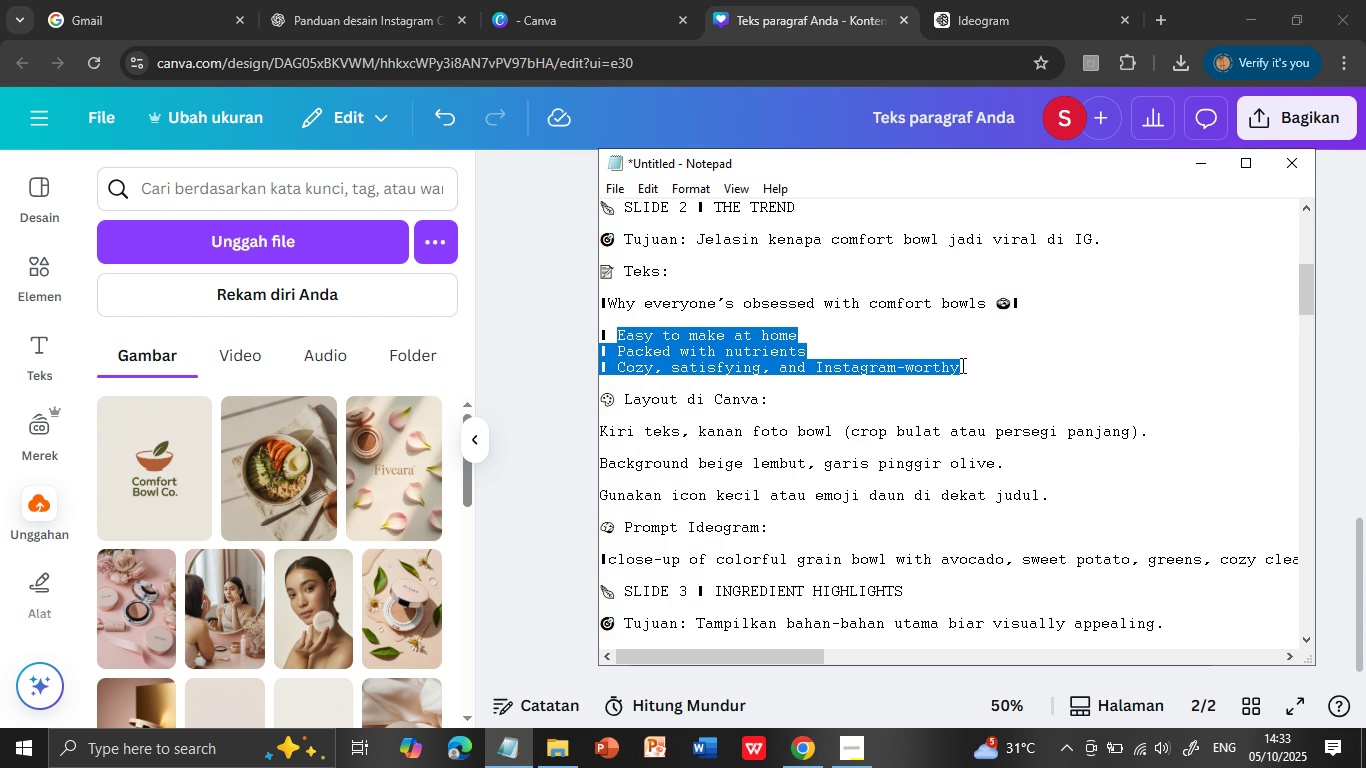 
left_click([886, 10])
 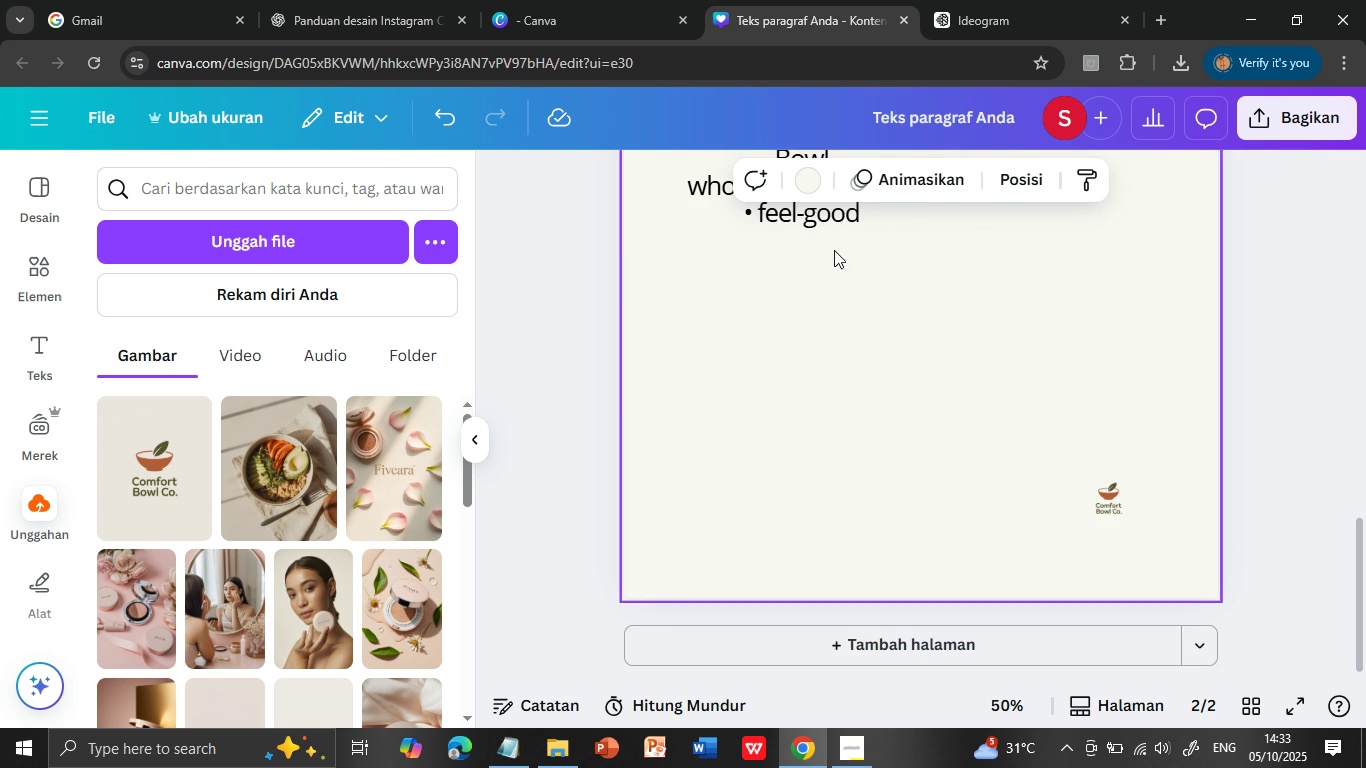 
scroll: coordinate [836, 291], scroll_direction: up, amount: 2.0
 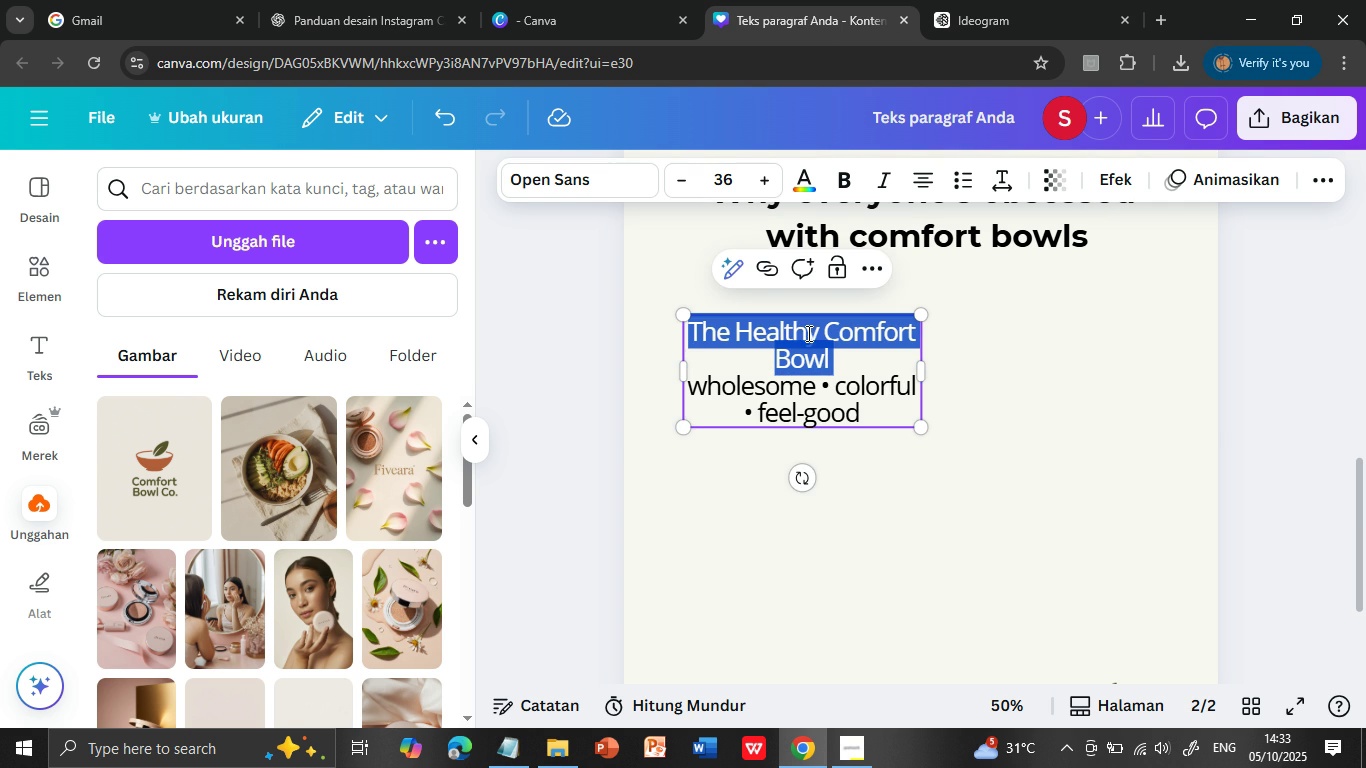 
triple_click([807, 333])
 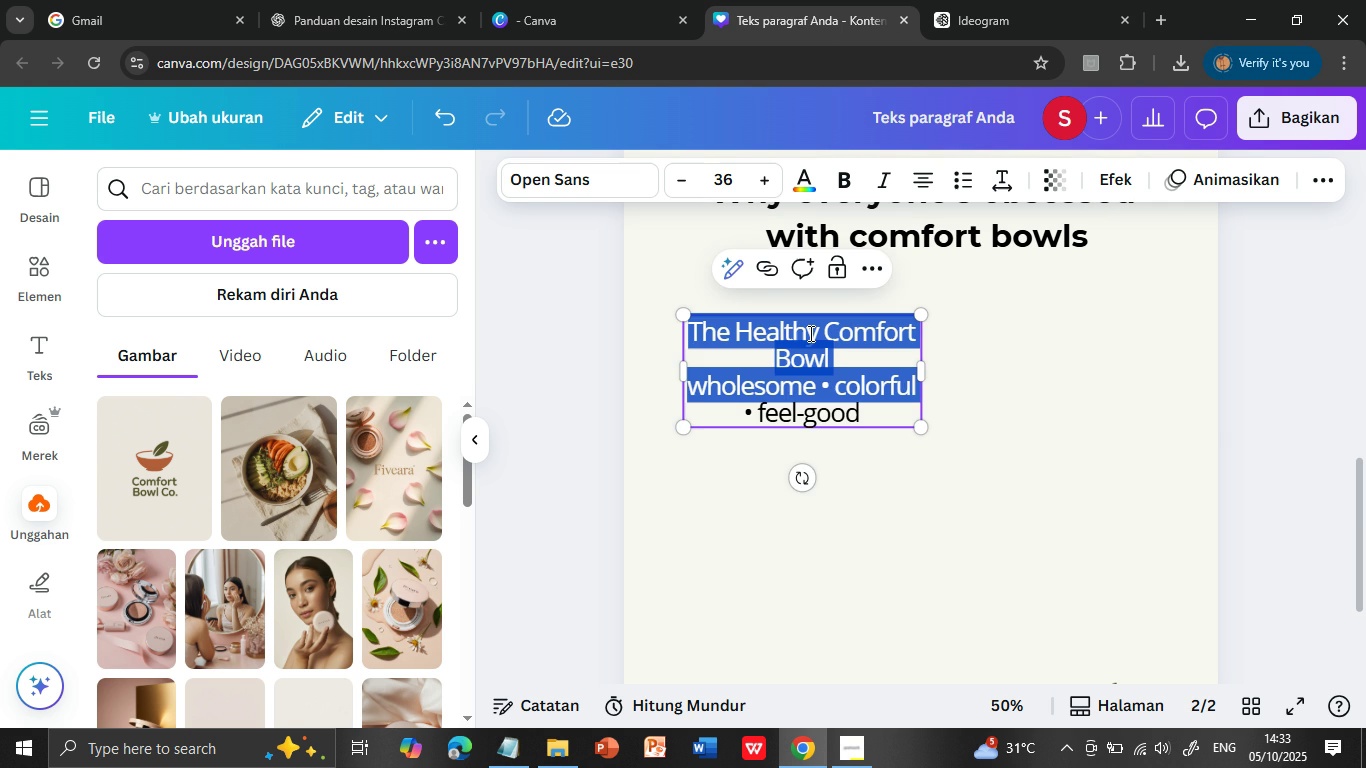 
double_click([807, 333])